 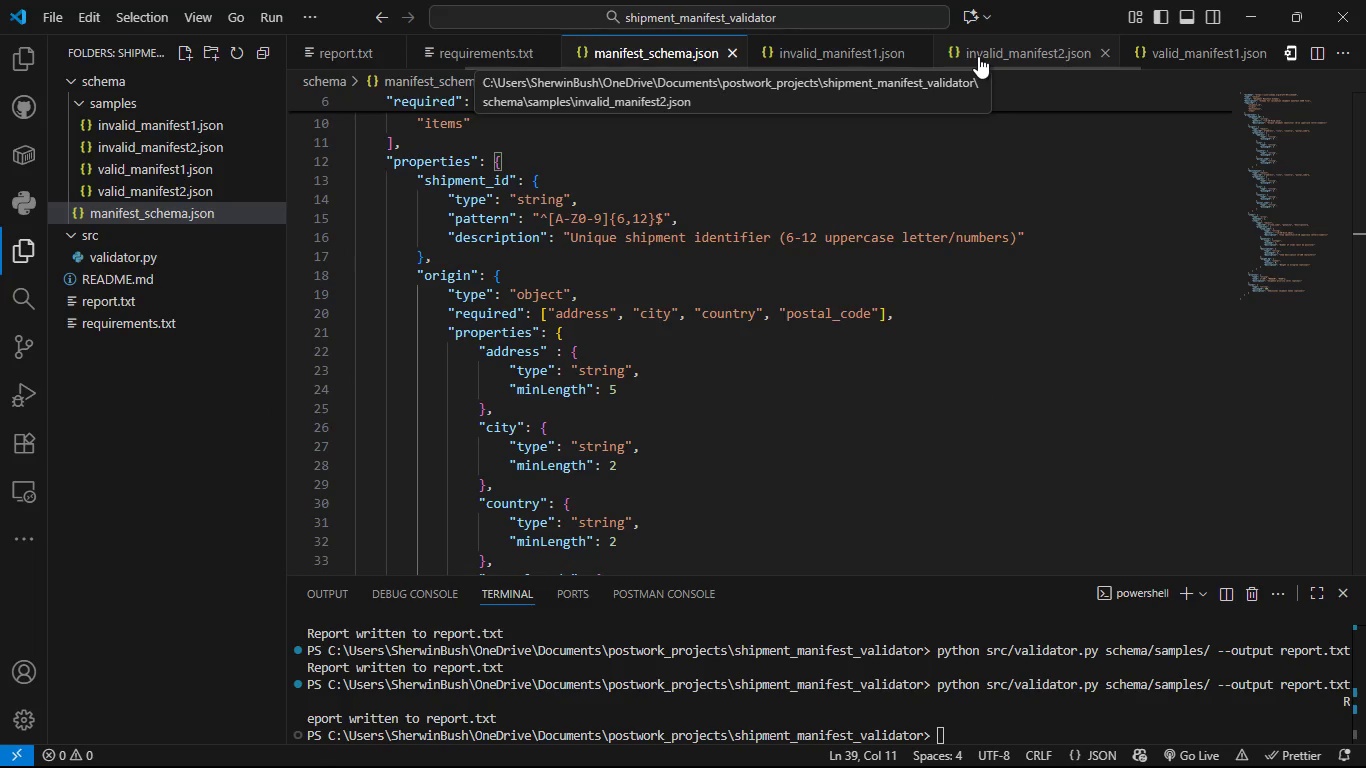 
left_click([1163, 53])
 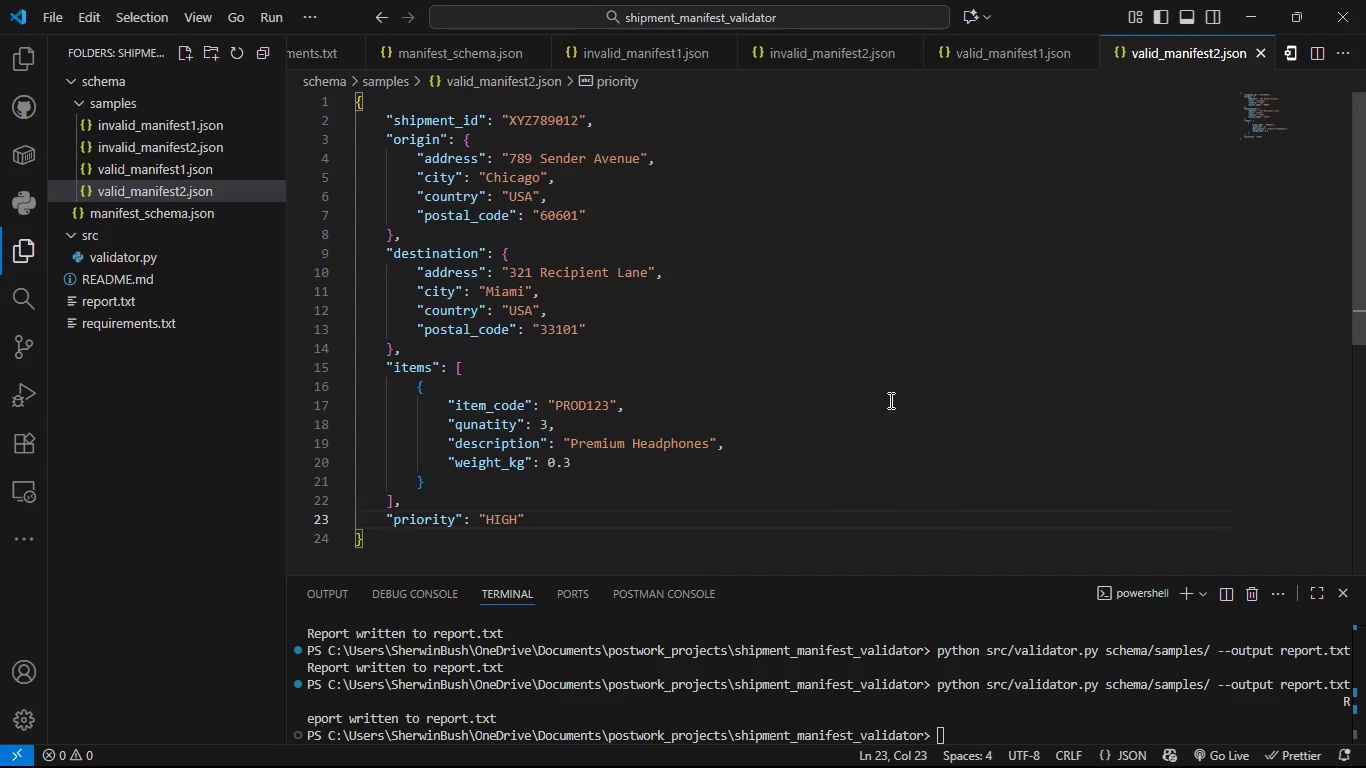 
wait(7.2)
 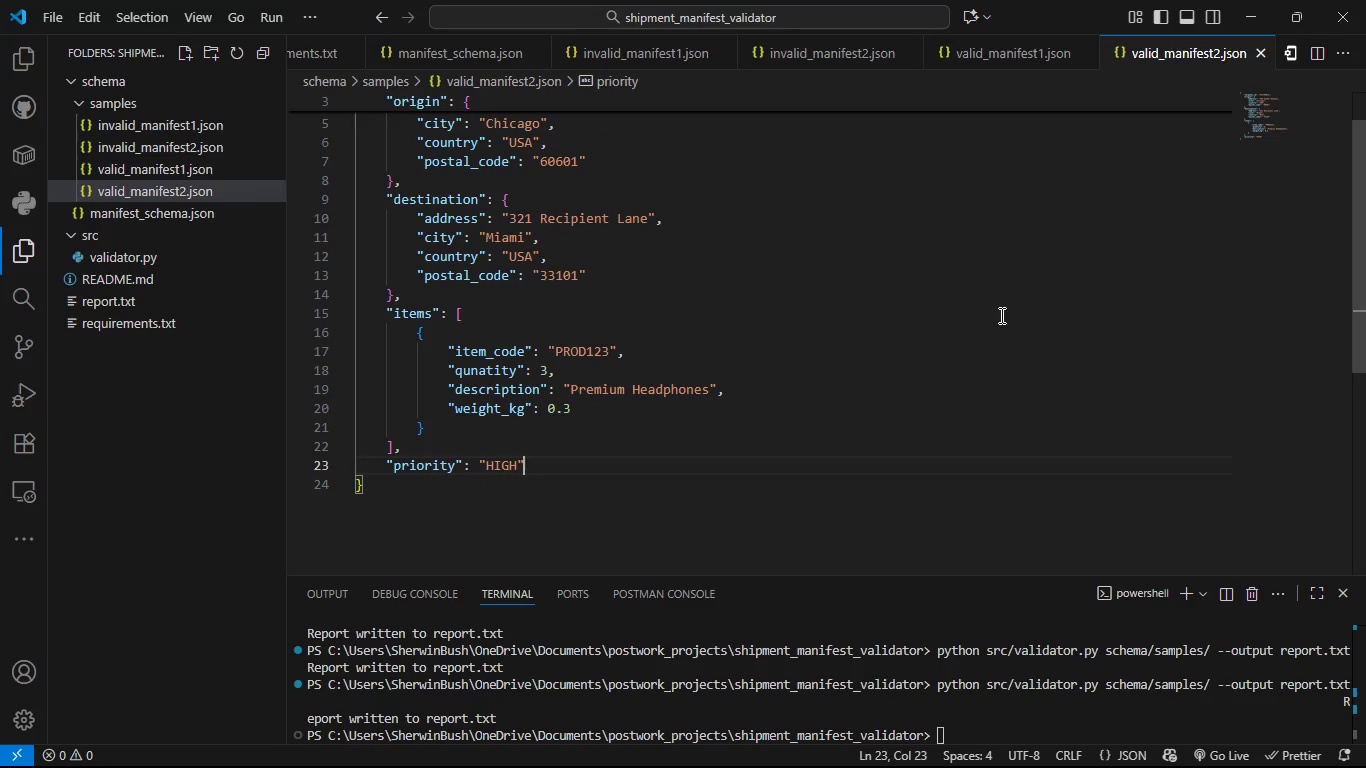 
left_click([1002, 59])
 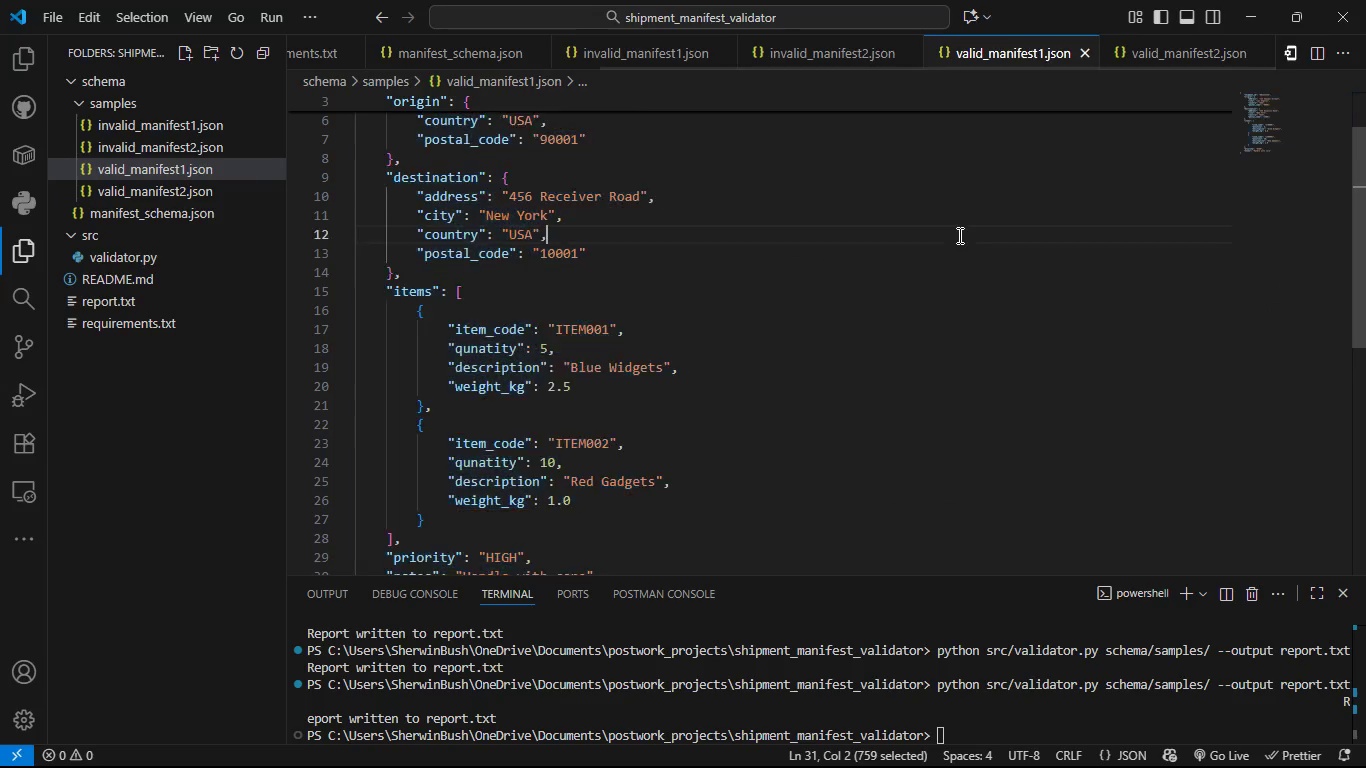 
left_click([958, 235])
 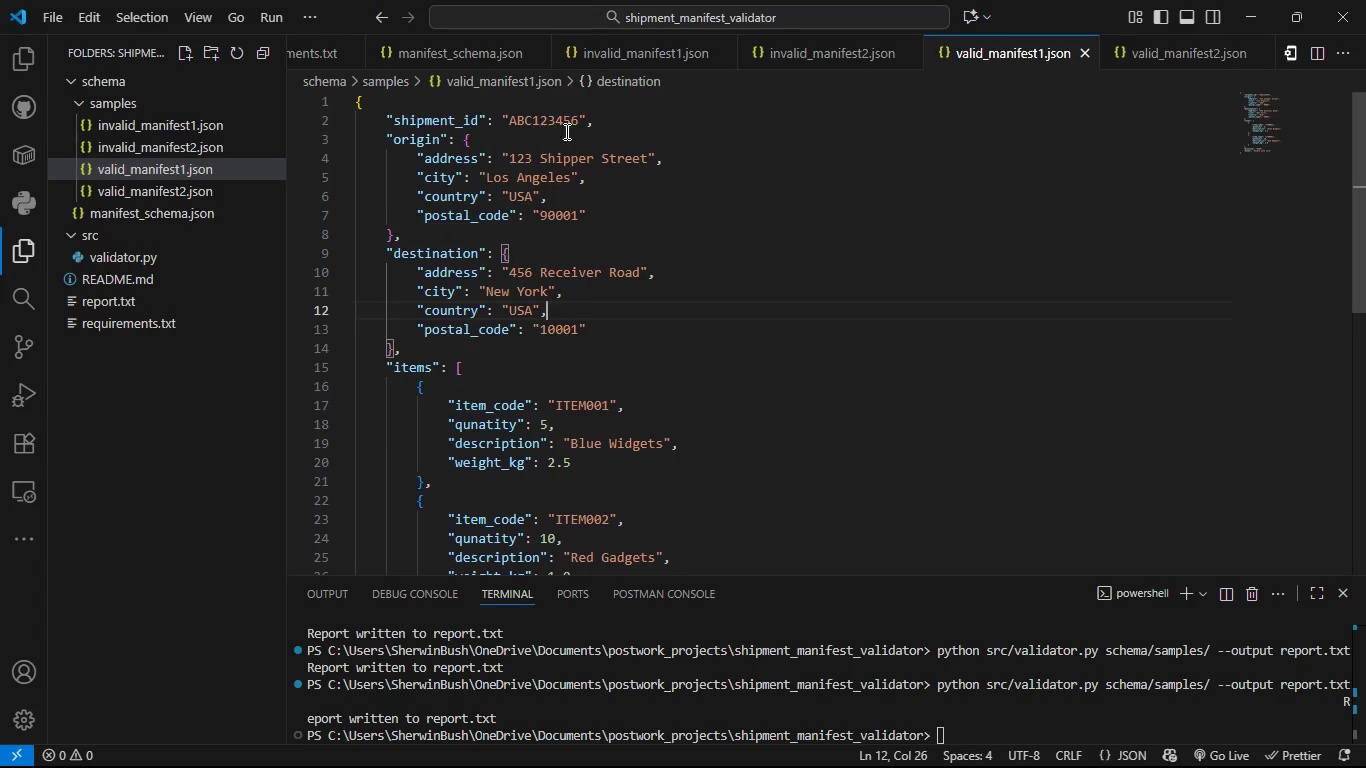 
wait(5.06)
 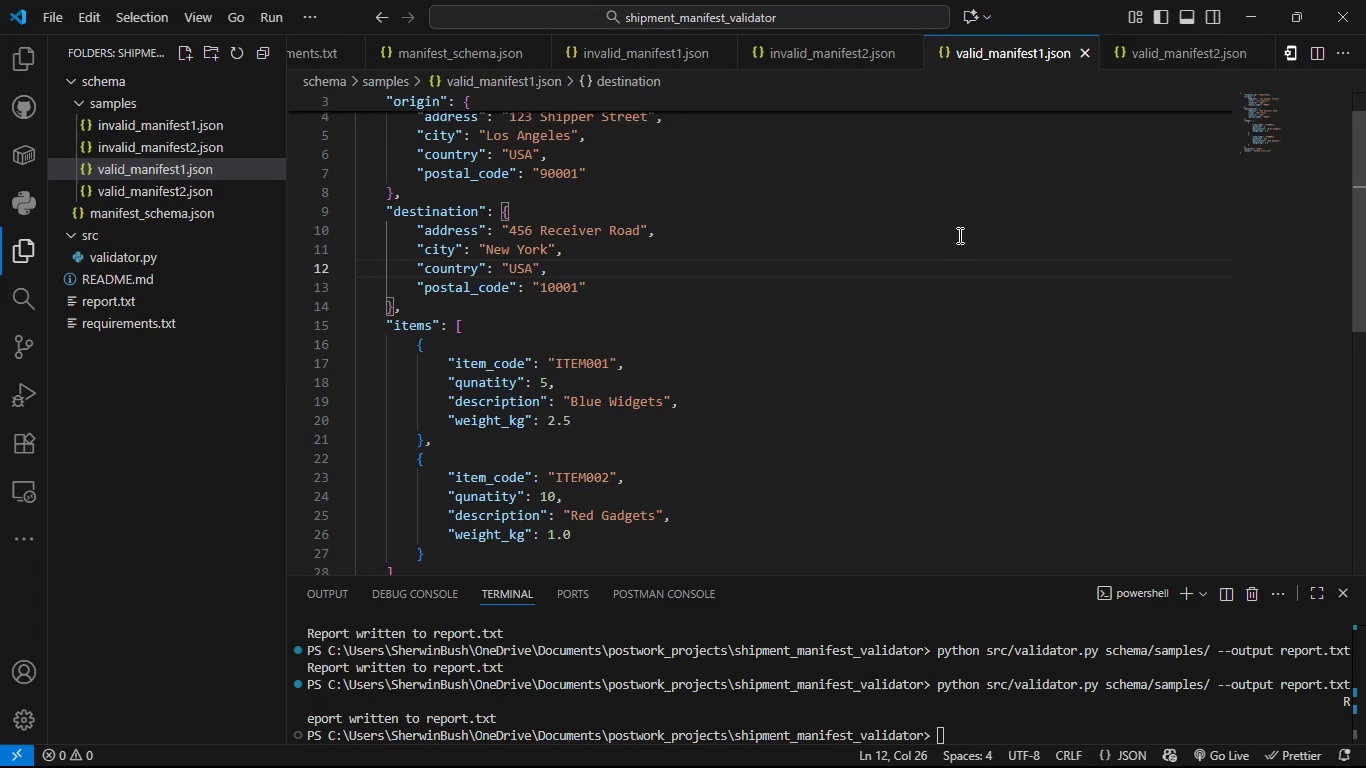 
left_click([392, 107])
 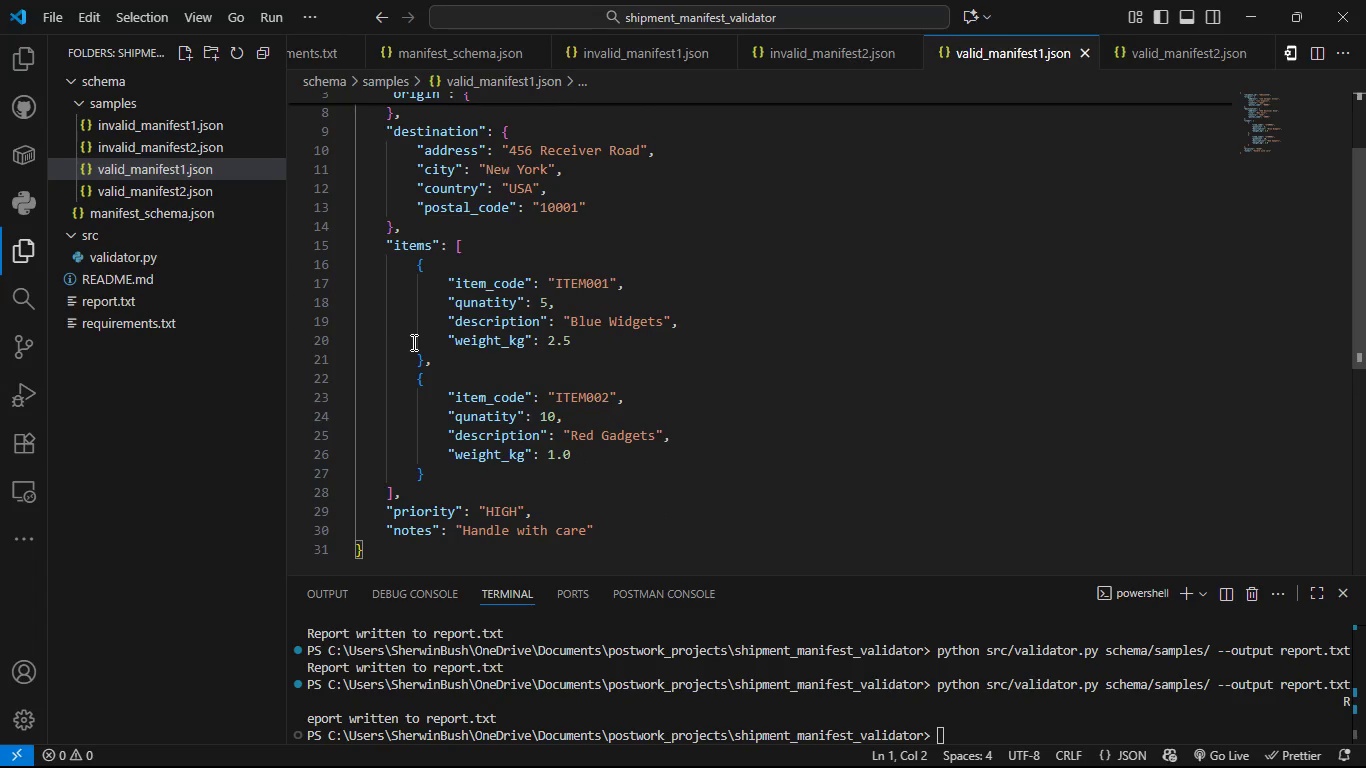 
wait(6.81)
 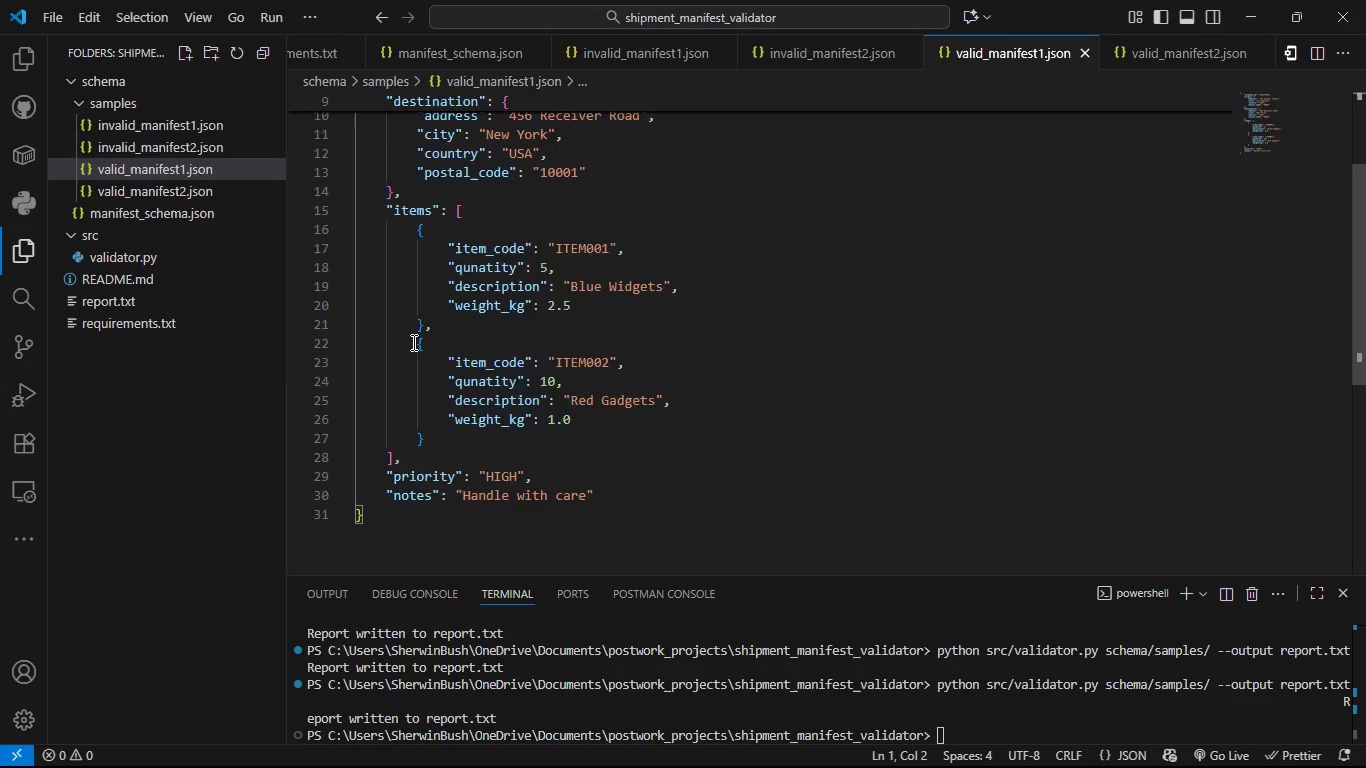 
left_click([430, 496])
 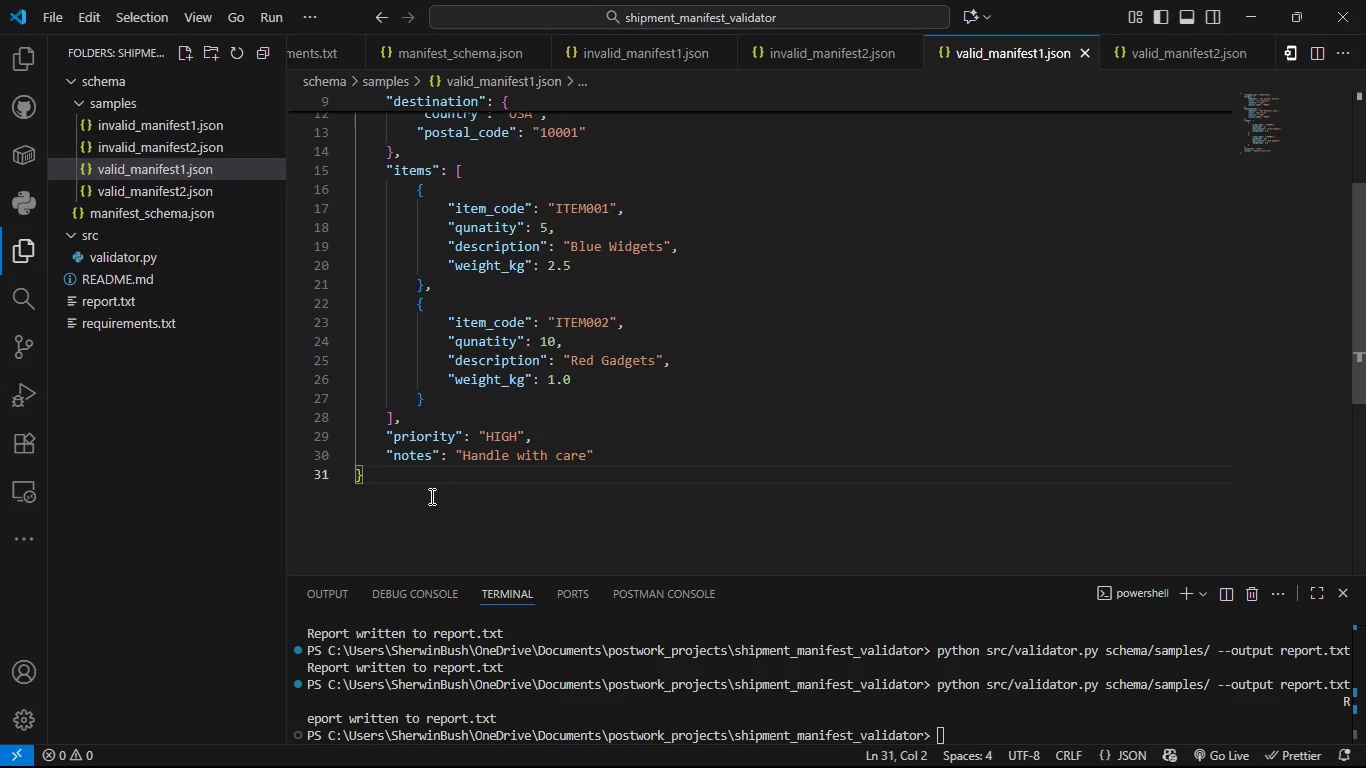 
key(Control+A)
 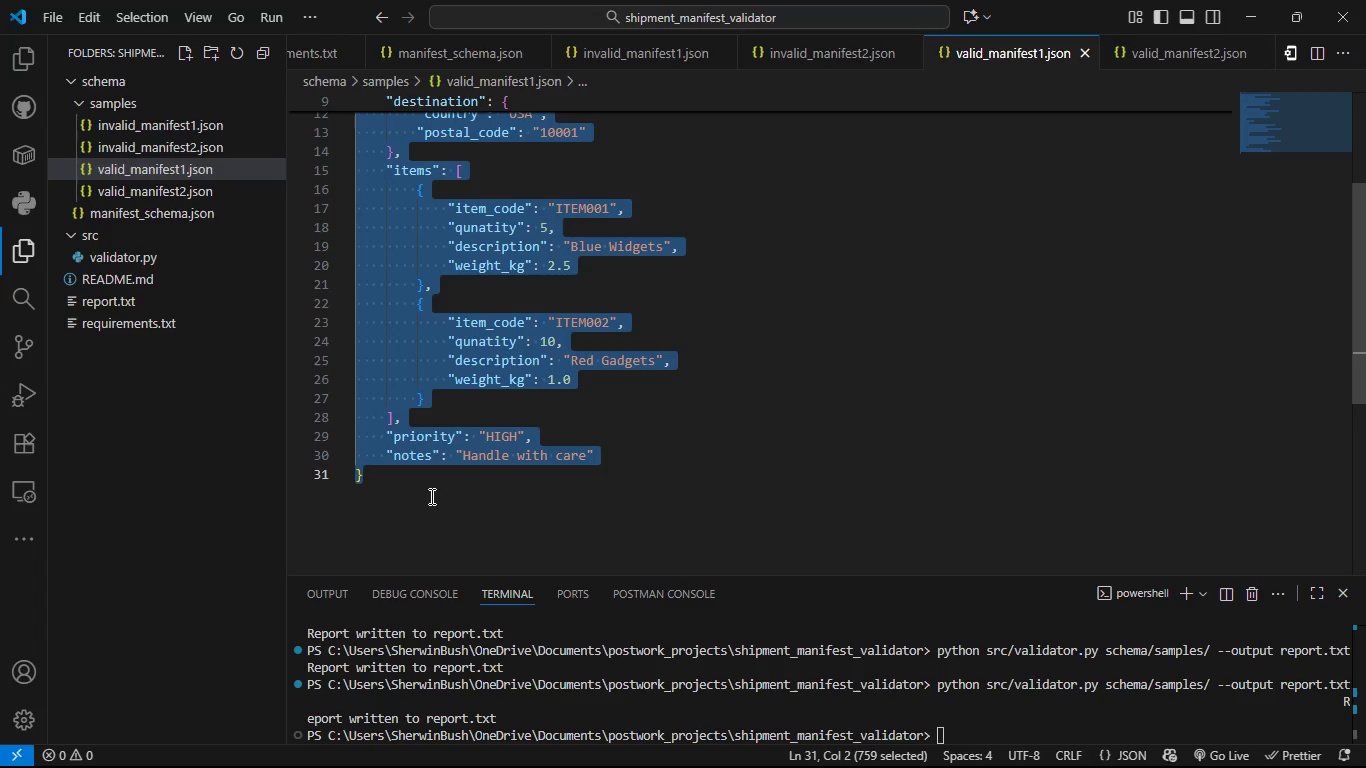 
key(Control+C)
 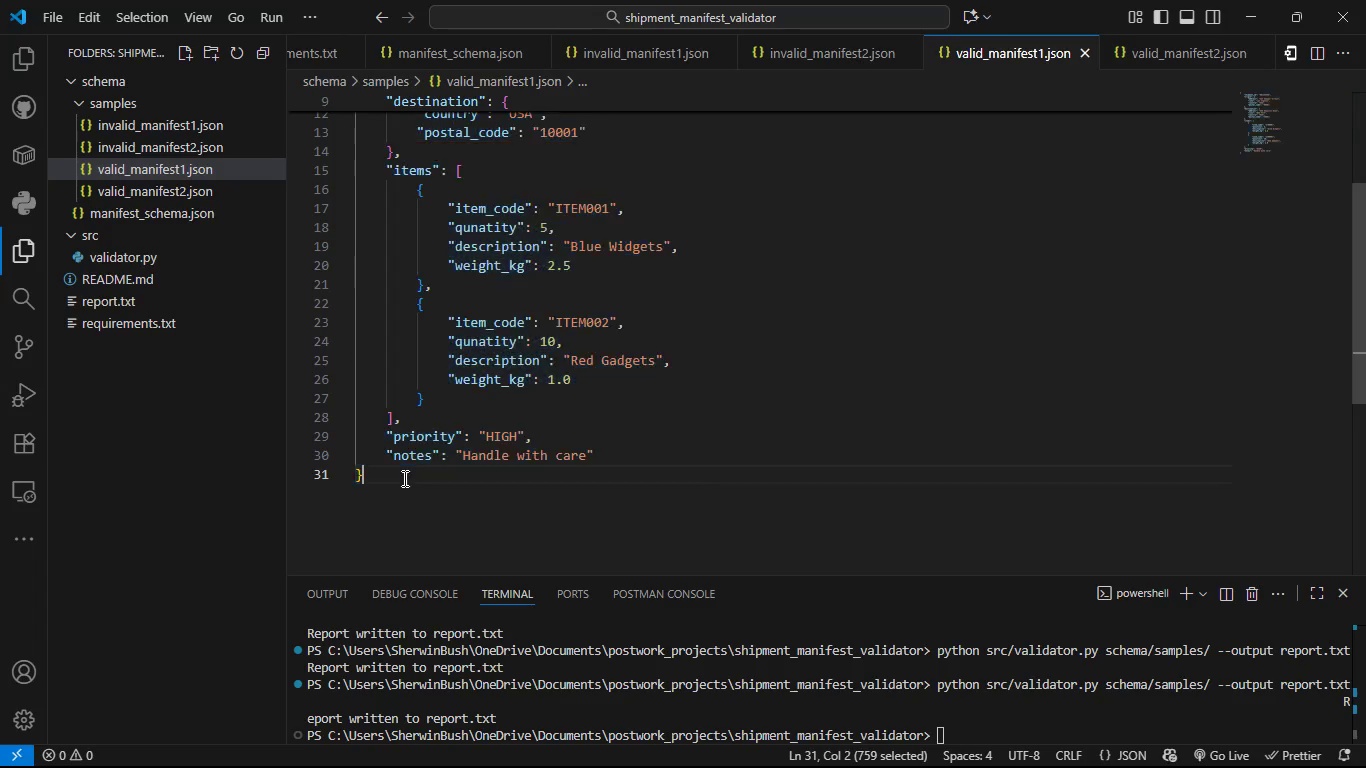 
left_click([403, 478])
 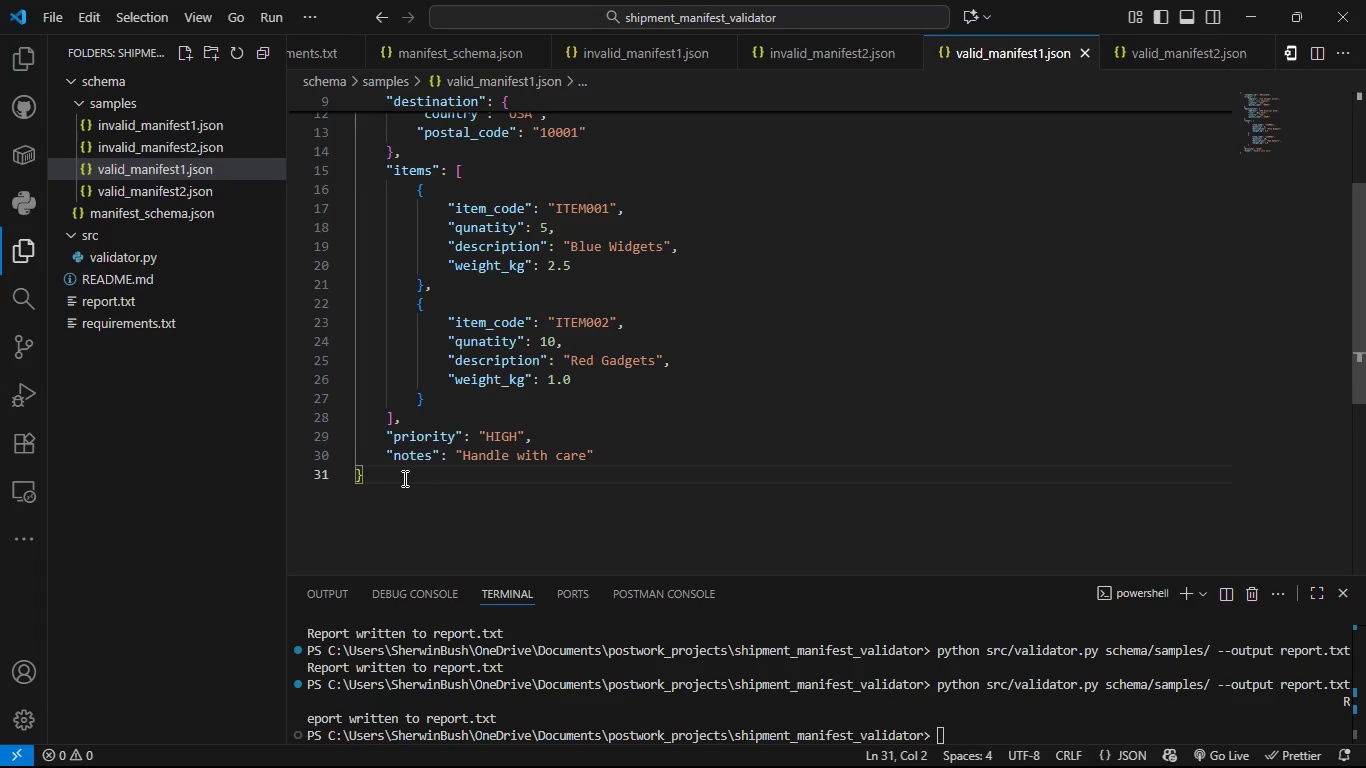 
key(Comma)
 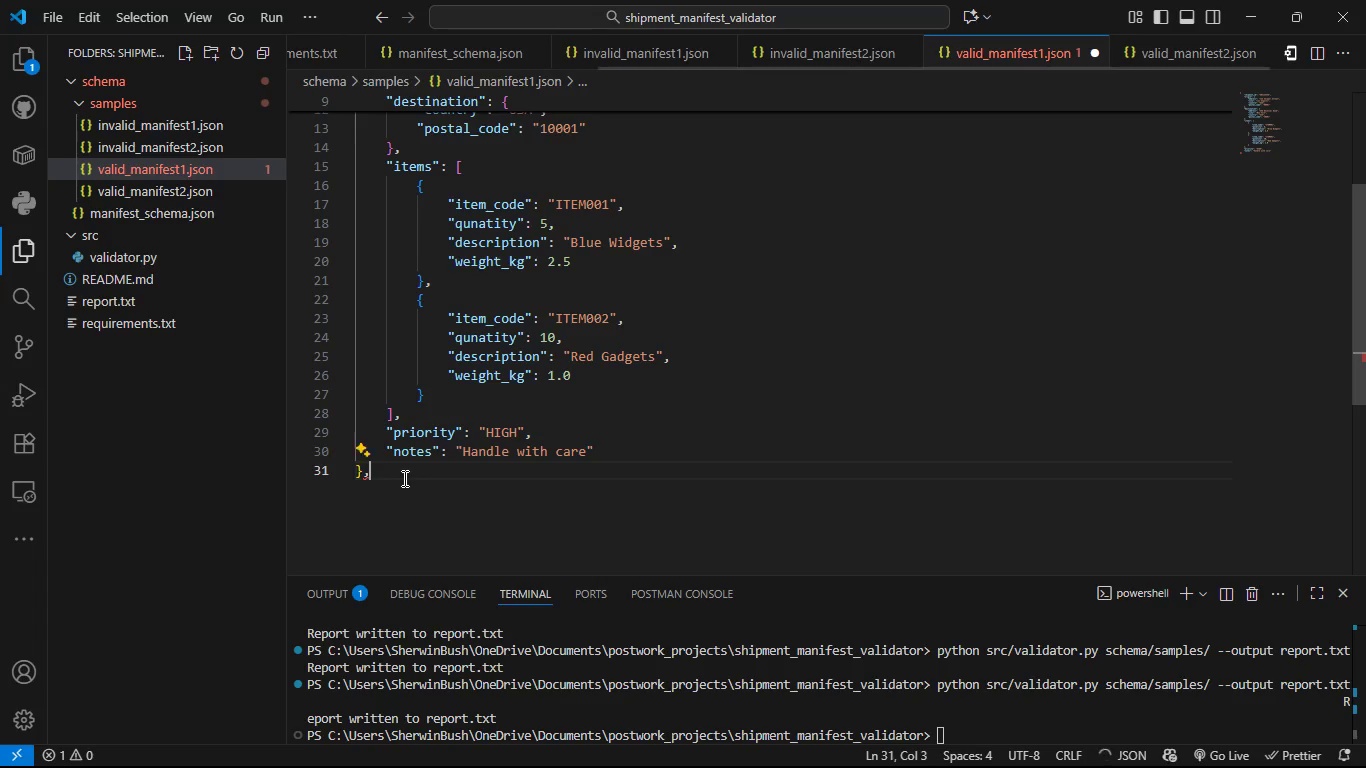 
key(Enter)
 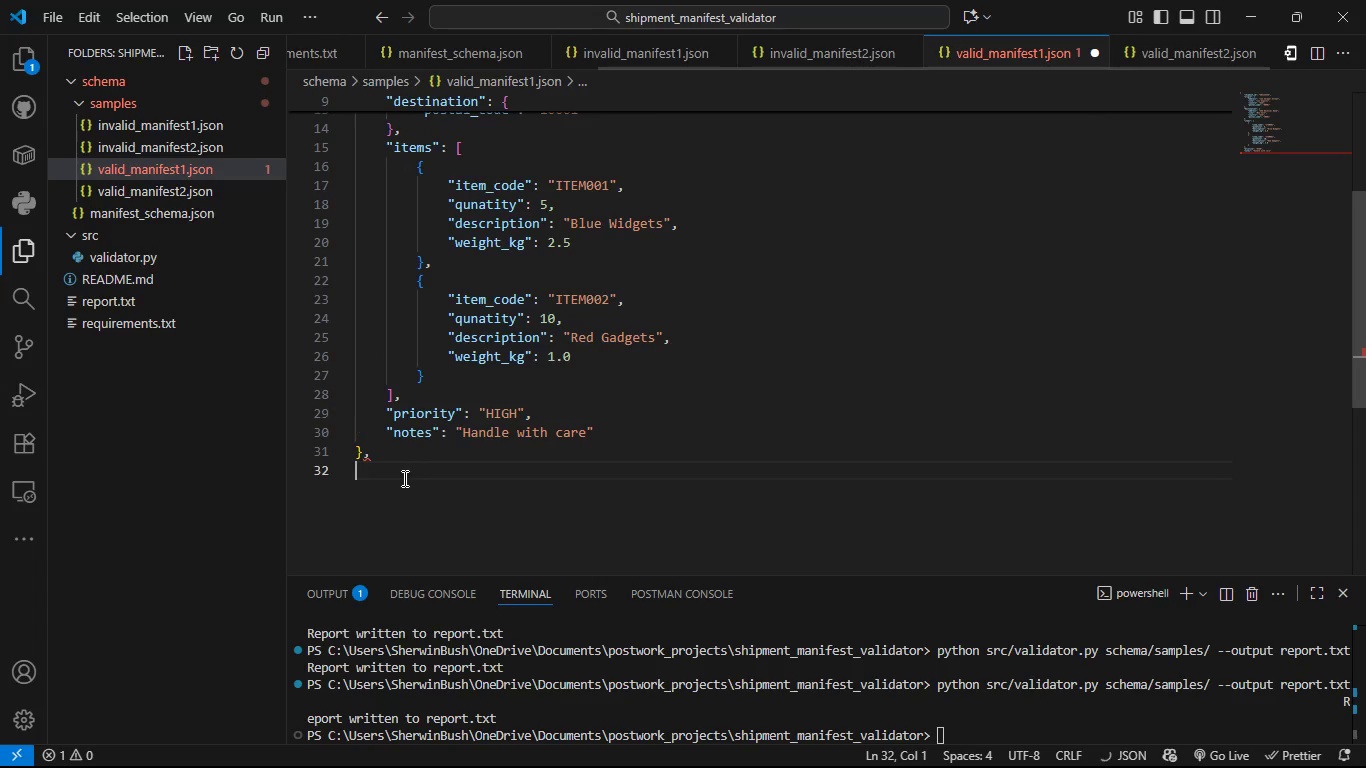 
key(Control+V)
 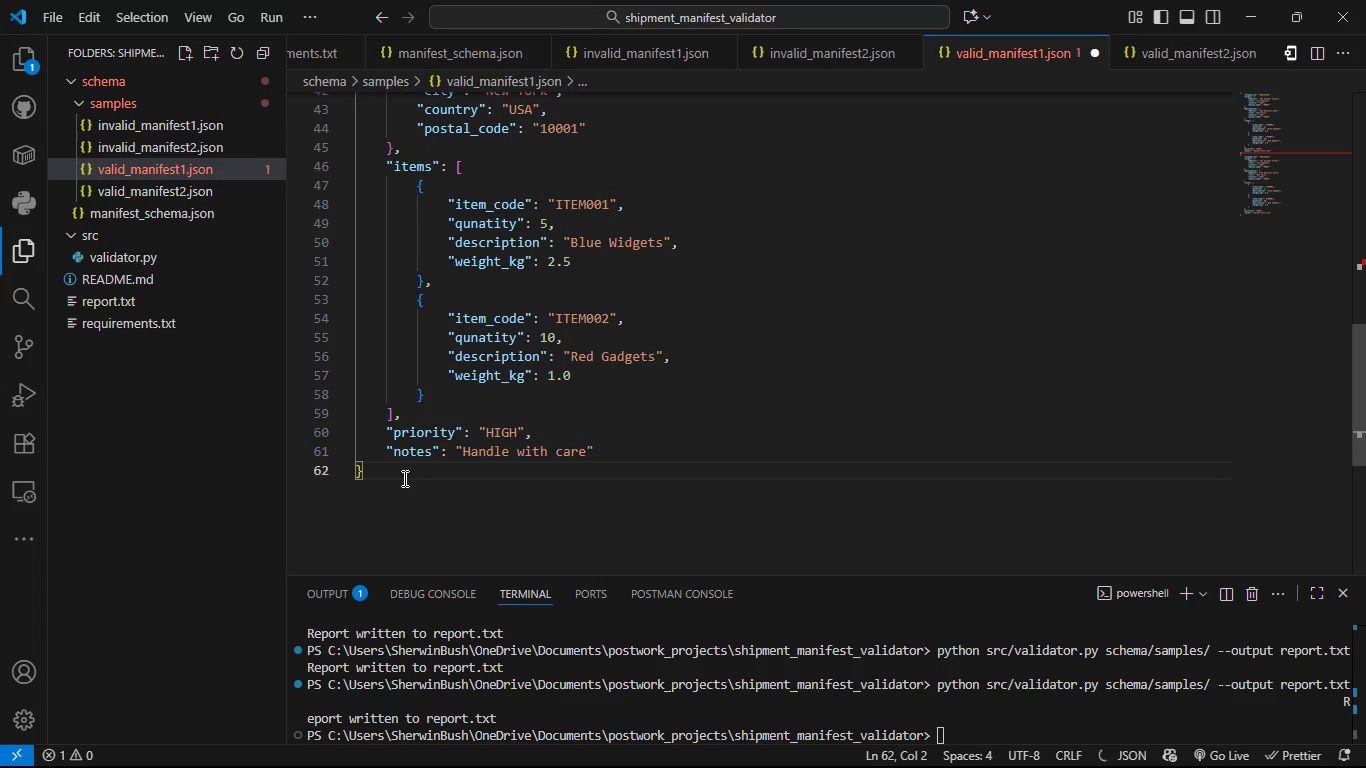 
key(Control+S)
 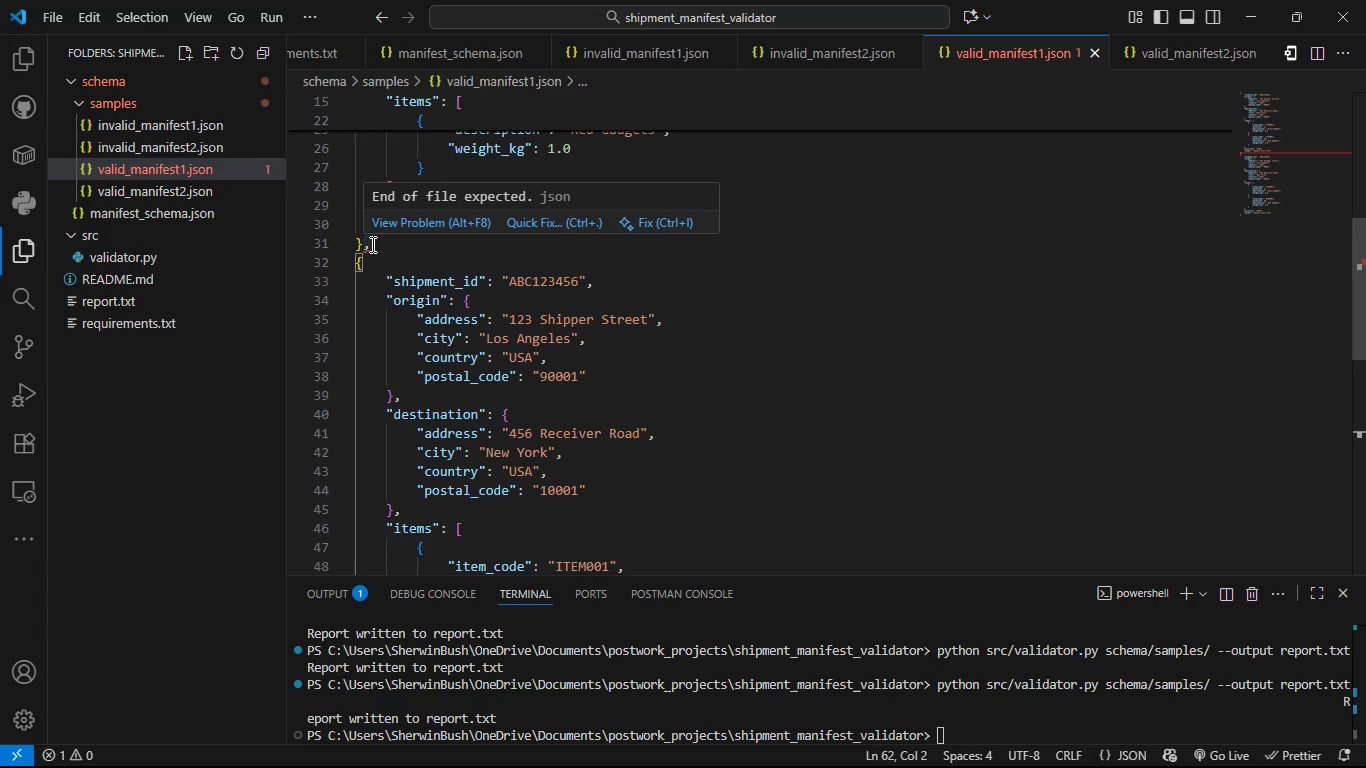 
key(Control+Z)
 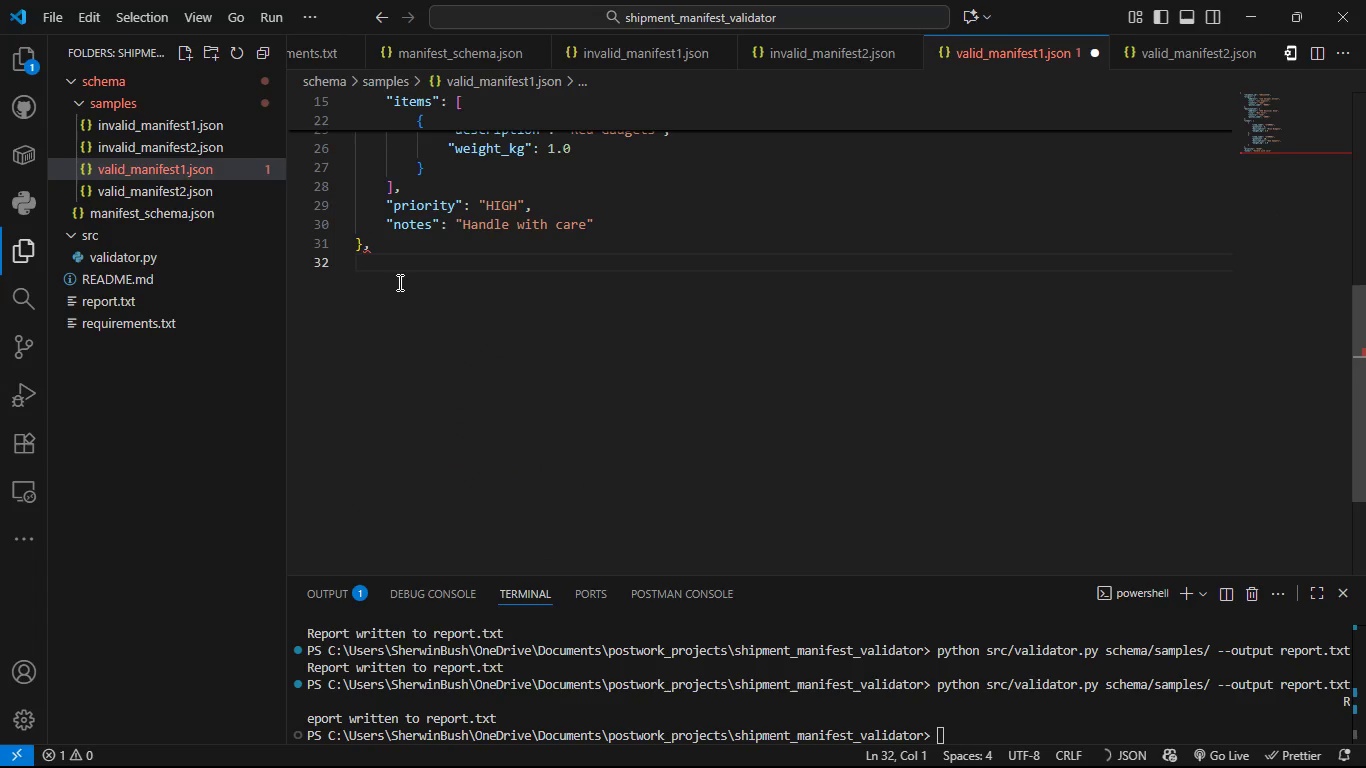 
key(Control+Z)
 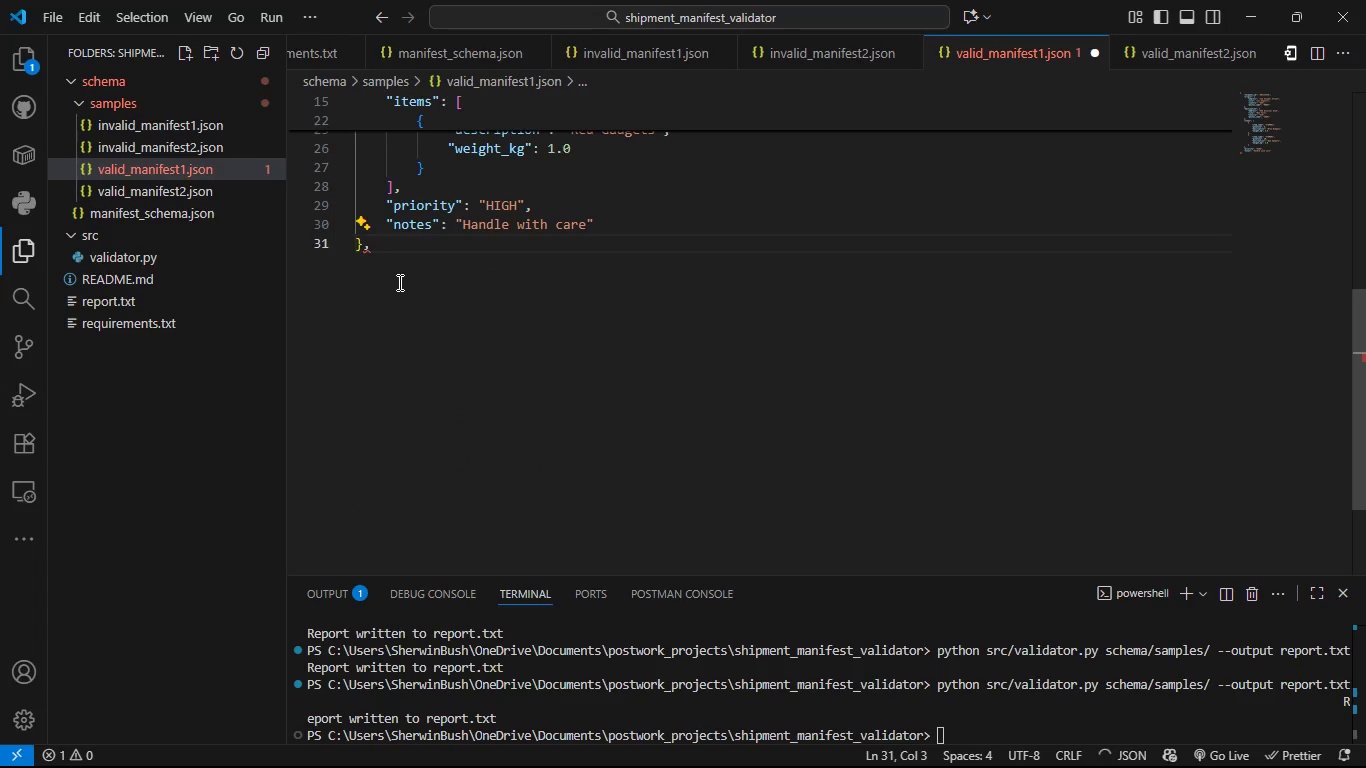 
key(Backspace)
 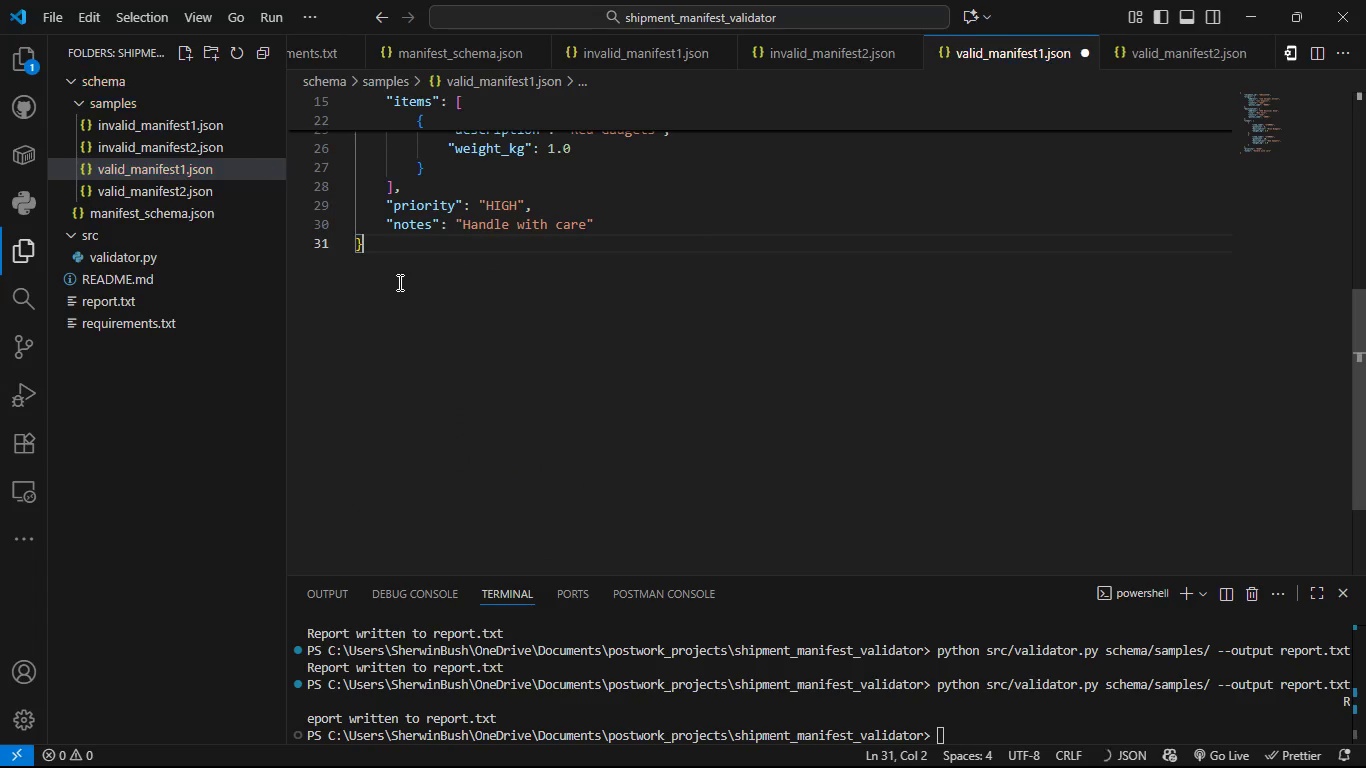 
key(Control+S)
 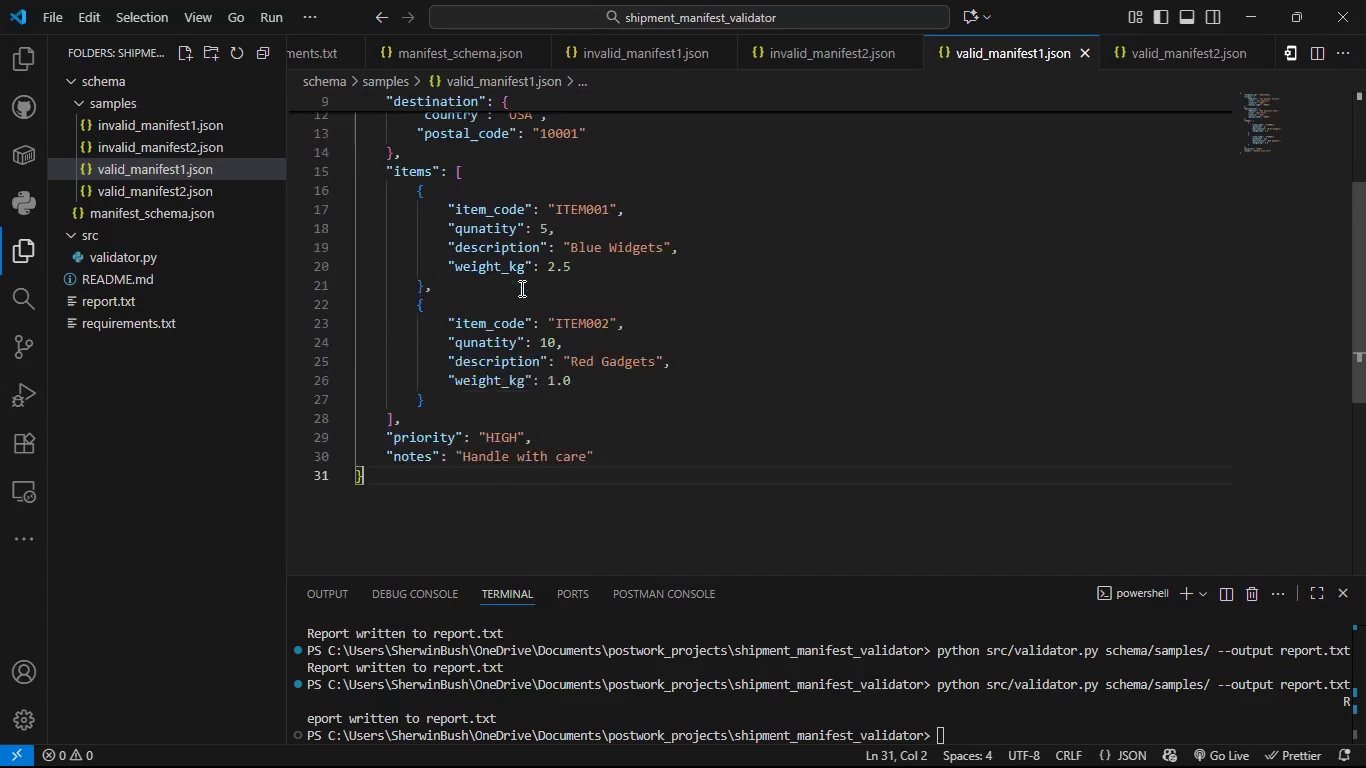 
key(Control+S)